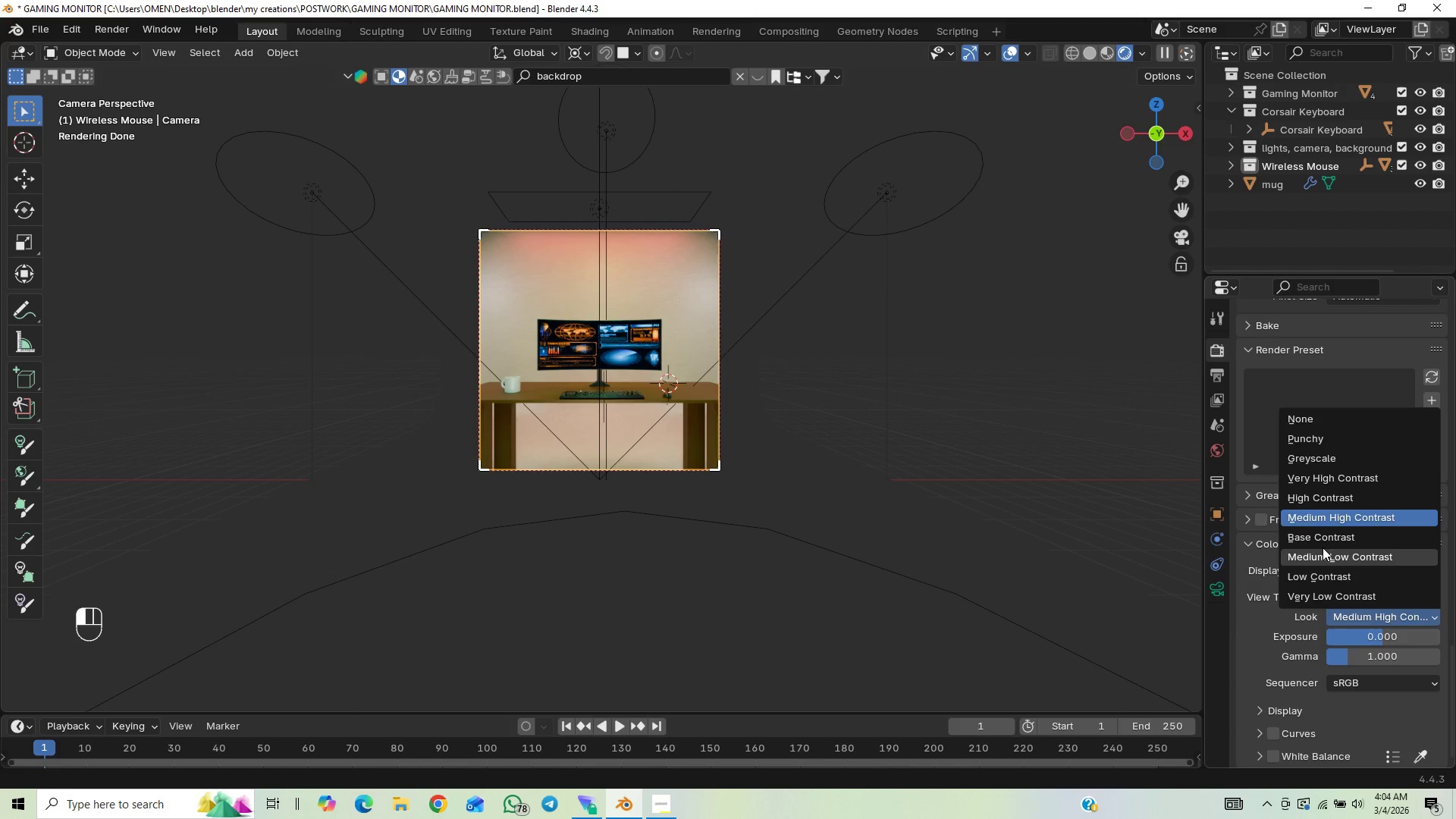 
left_click([1326, 543])
 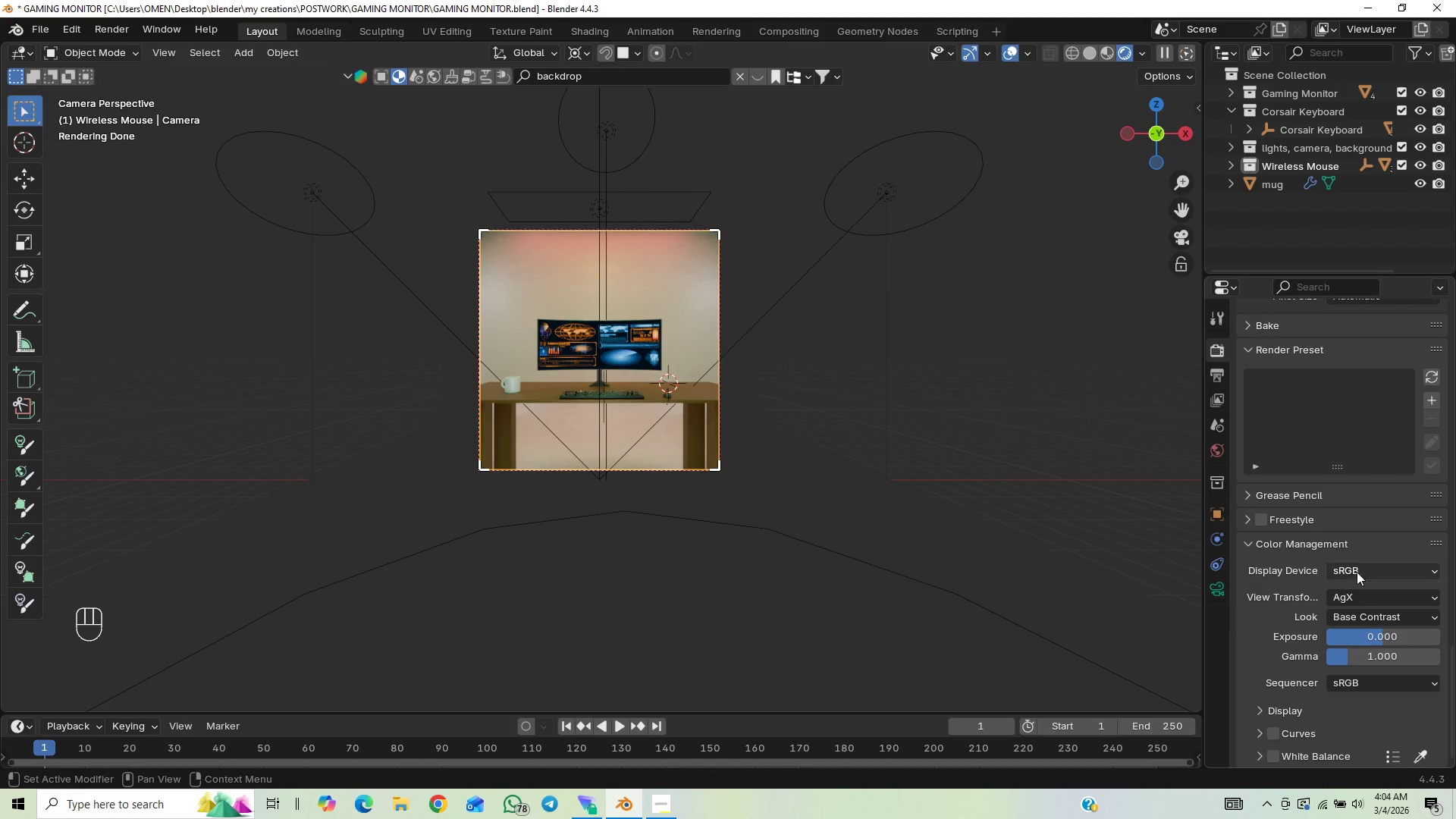 
left_click([1367, 617])
 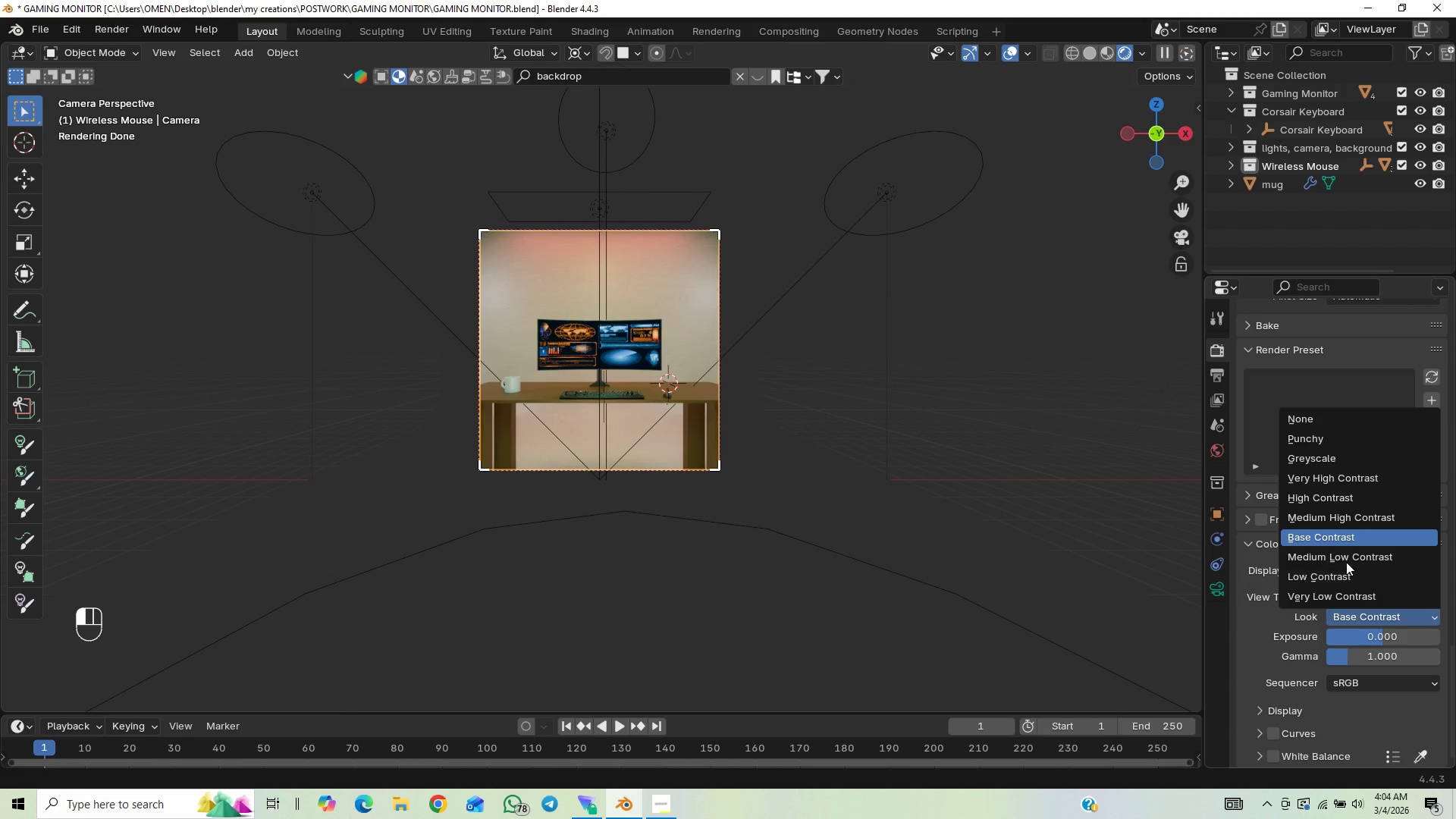 
left_click([1346, 556])
 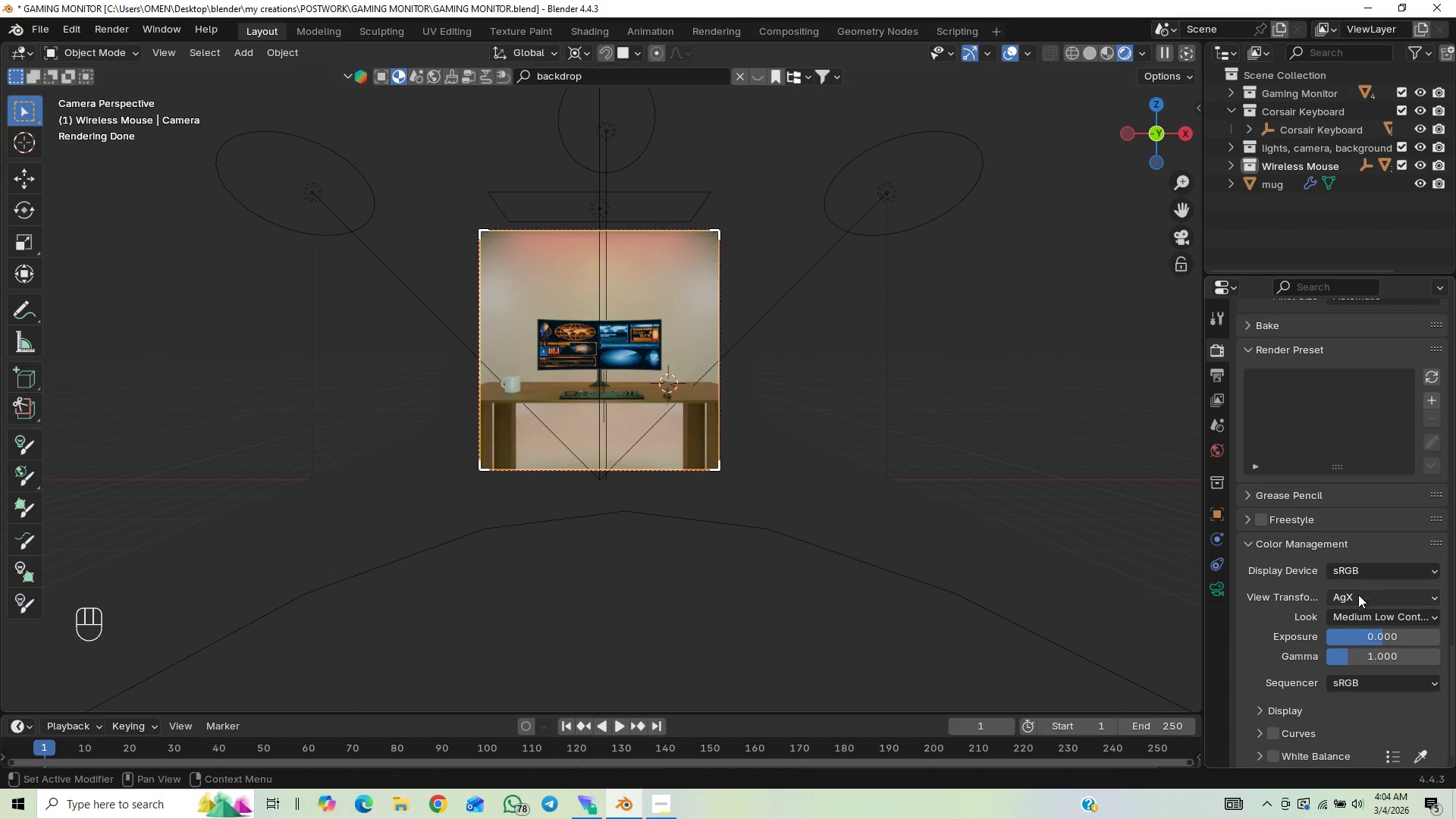 
left_click([1362, 614])
 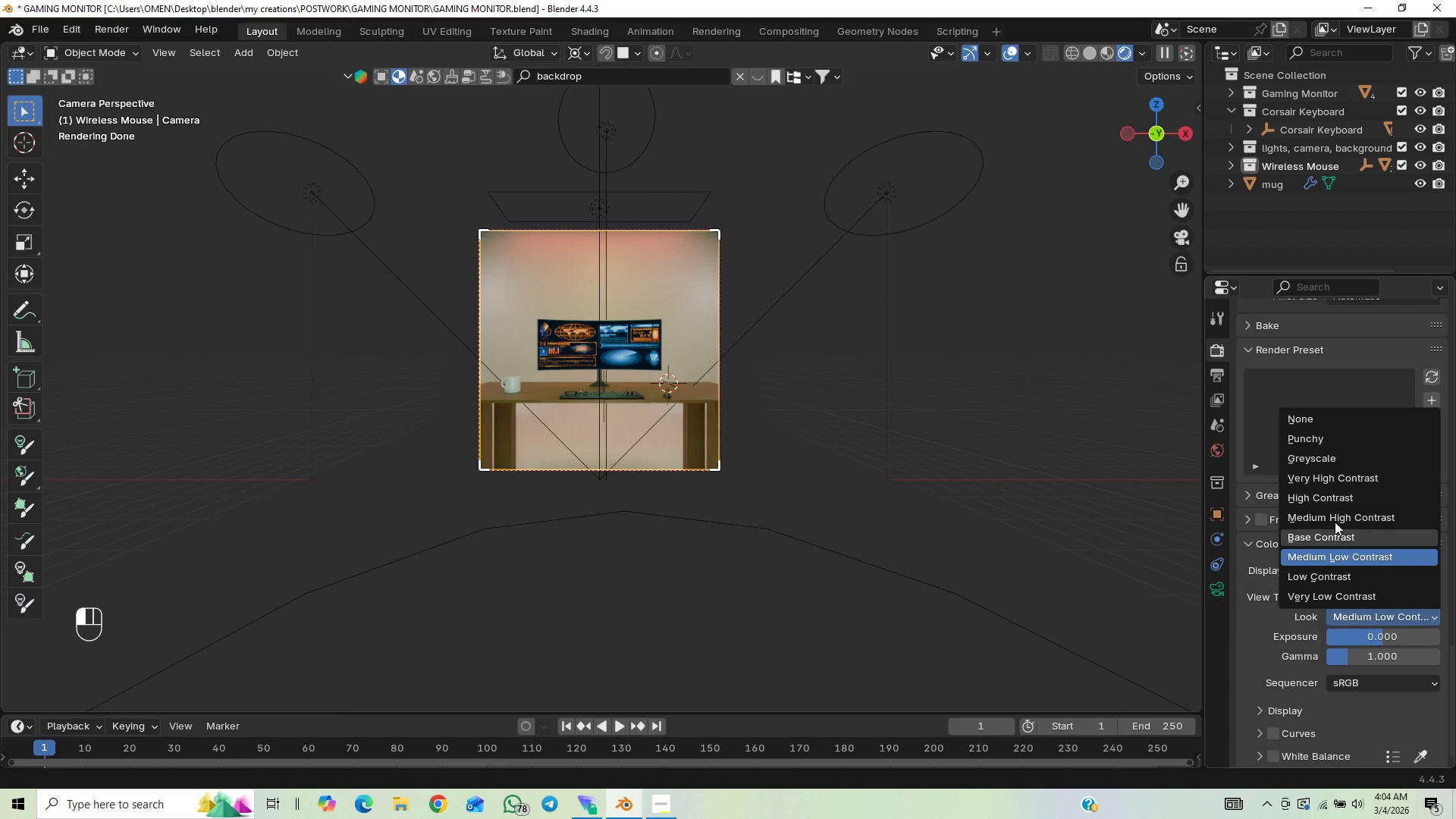 
left_click([1329, 474])
 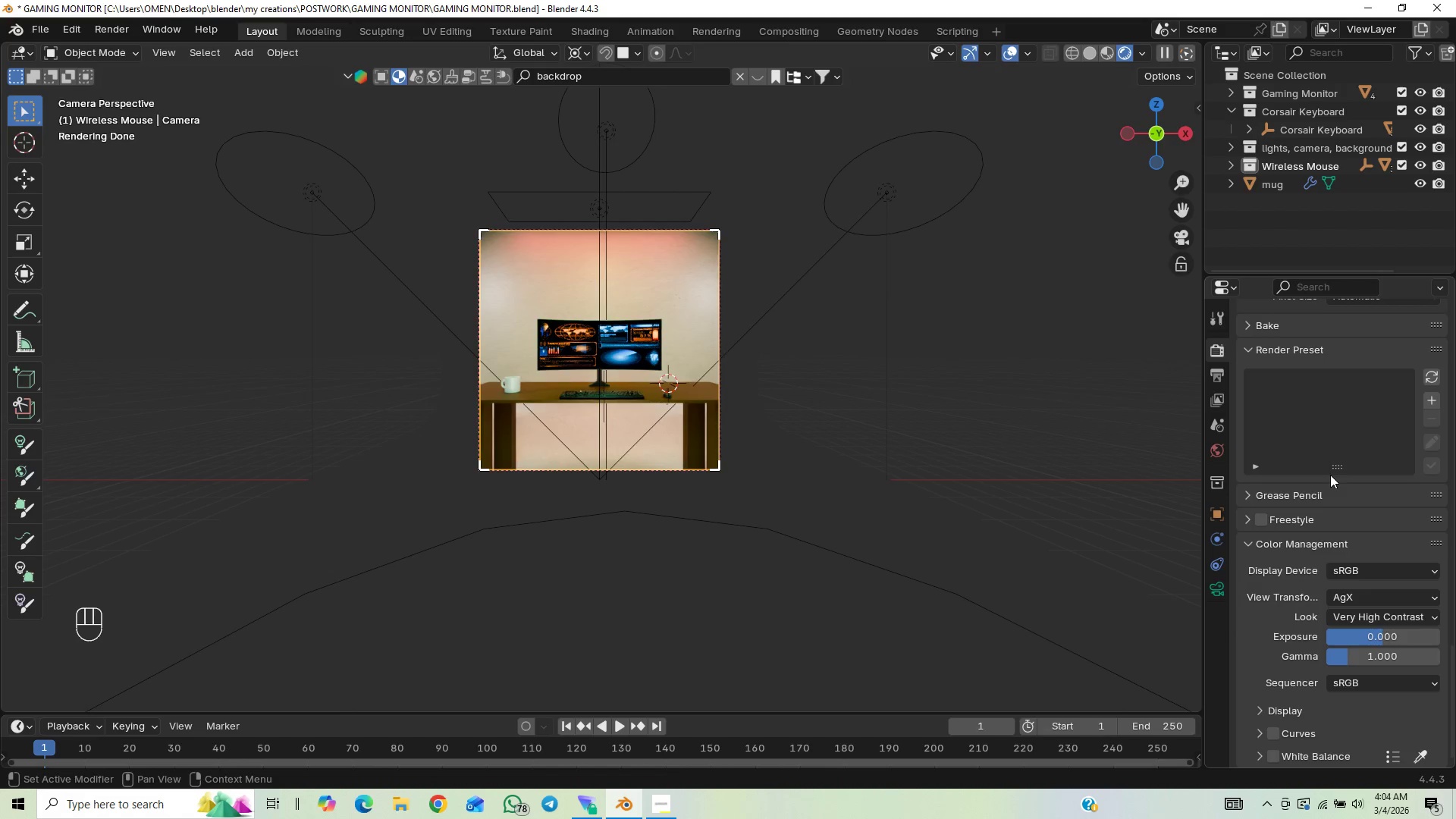 
left_click([1352, 623])
 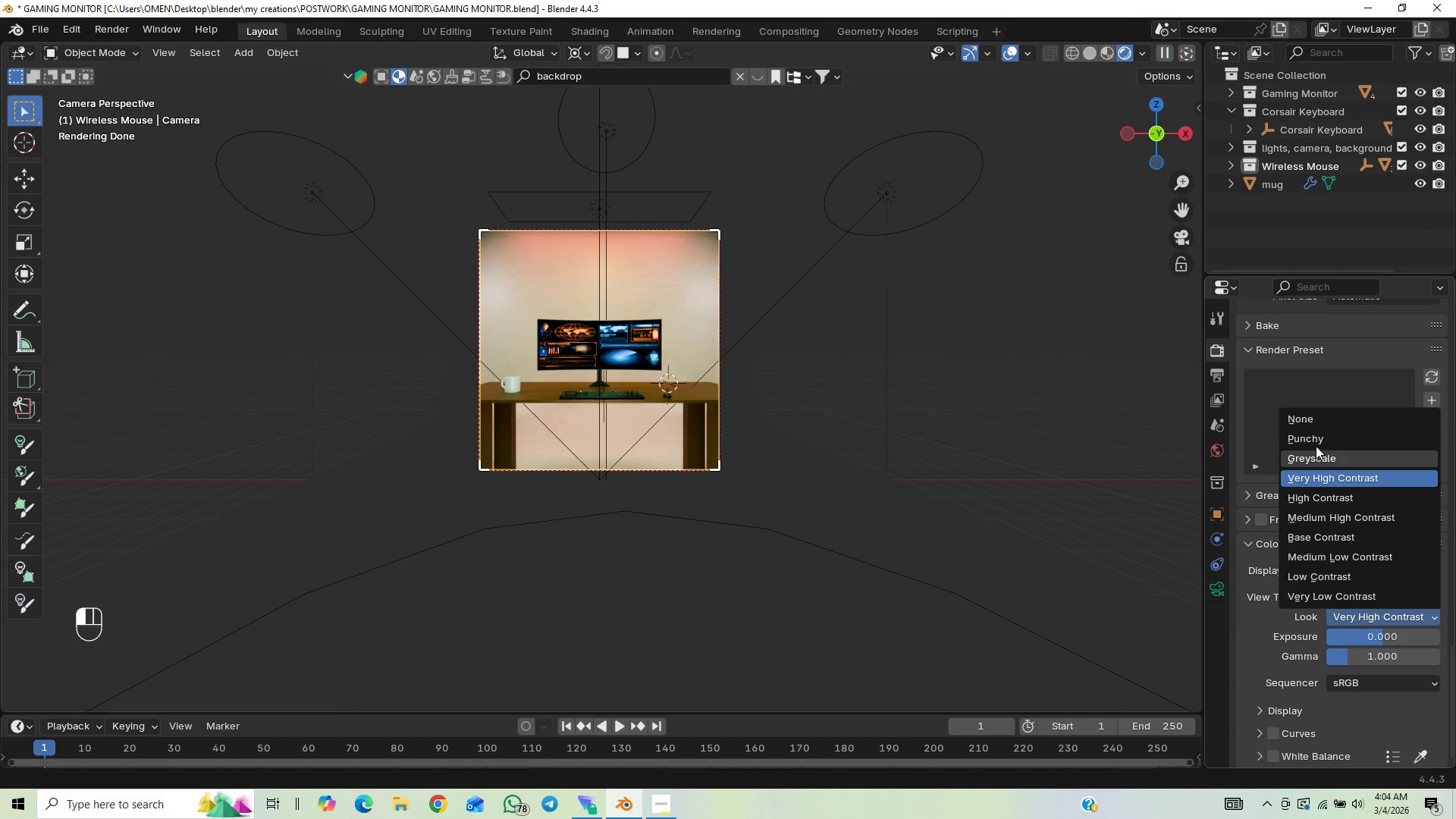 
left_click([1320, 425])
 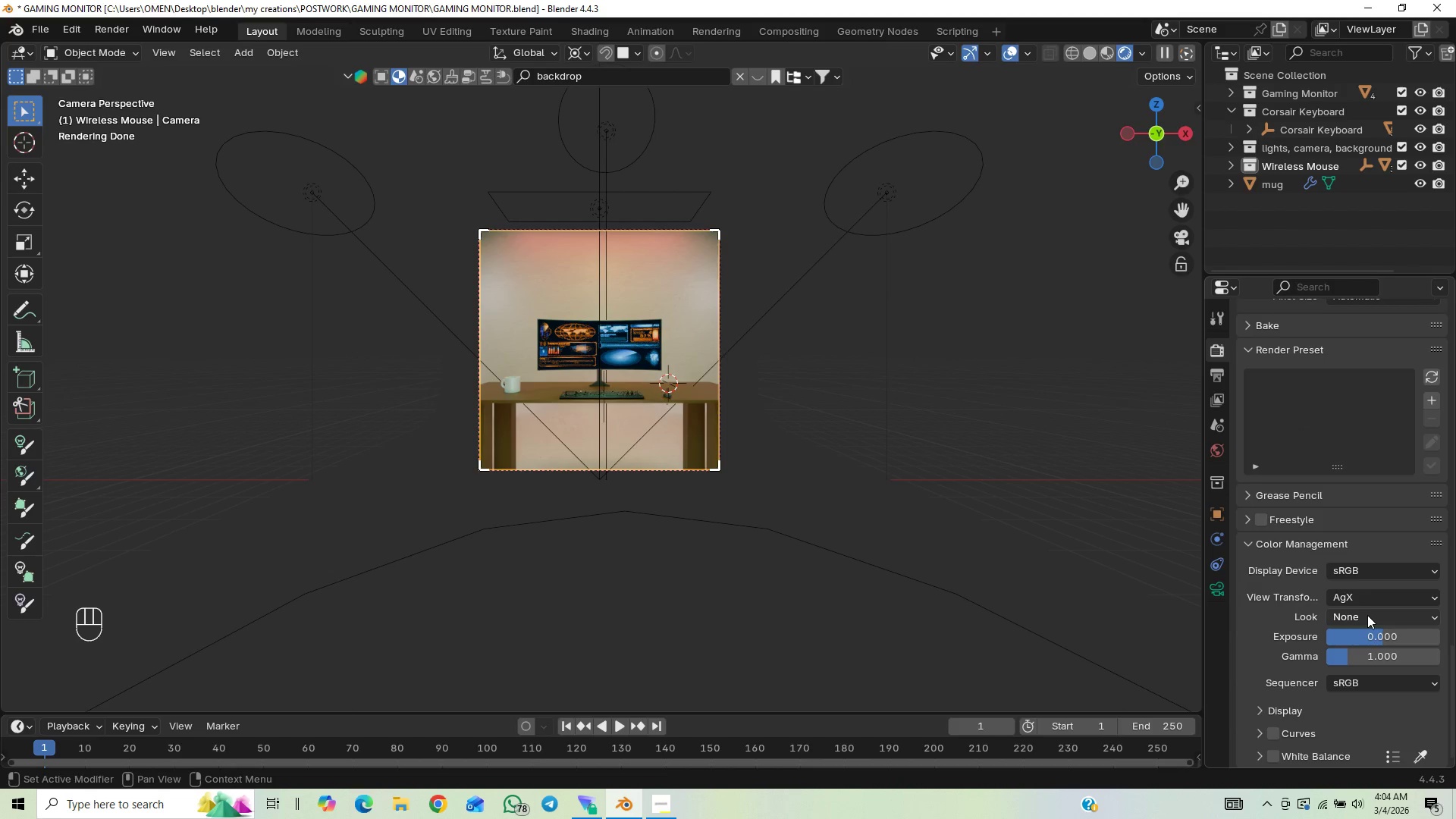 
left_click([1367, 601])
 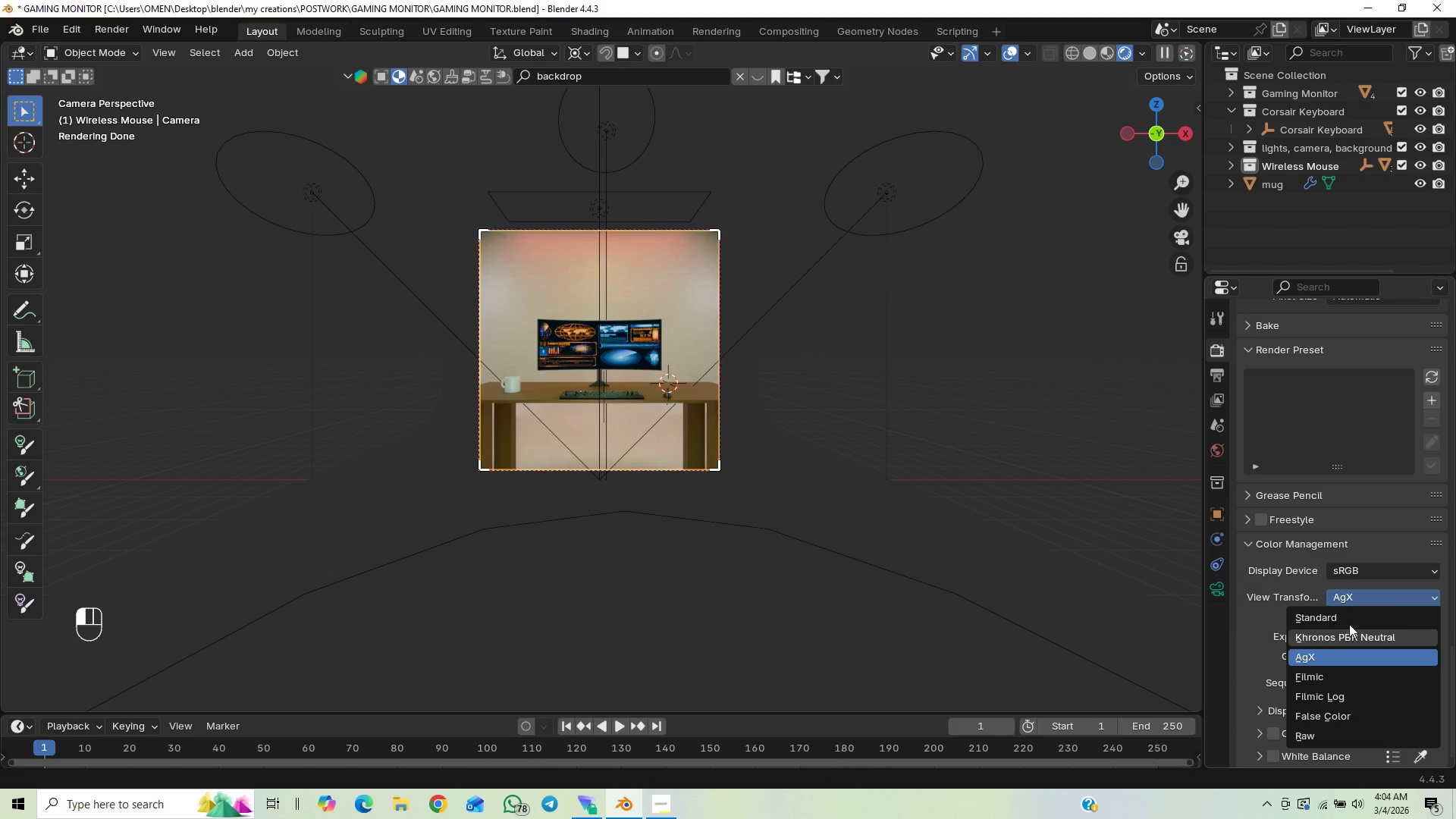 
left_click([1349, 619])
 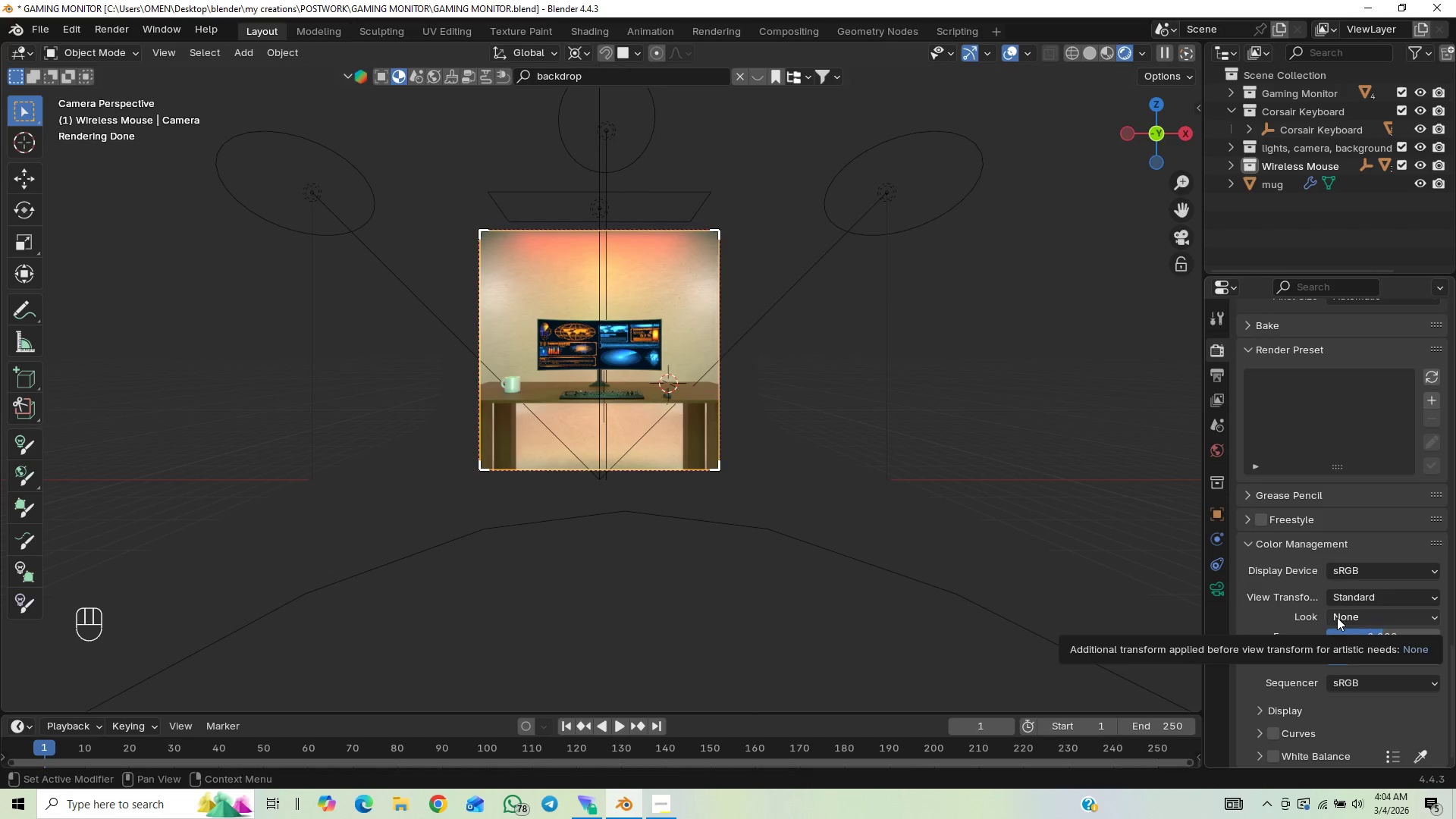 
wait(5.23)
 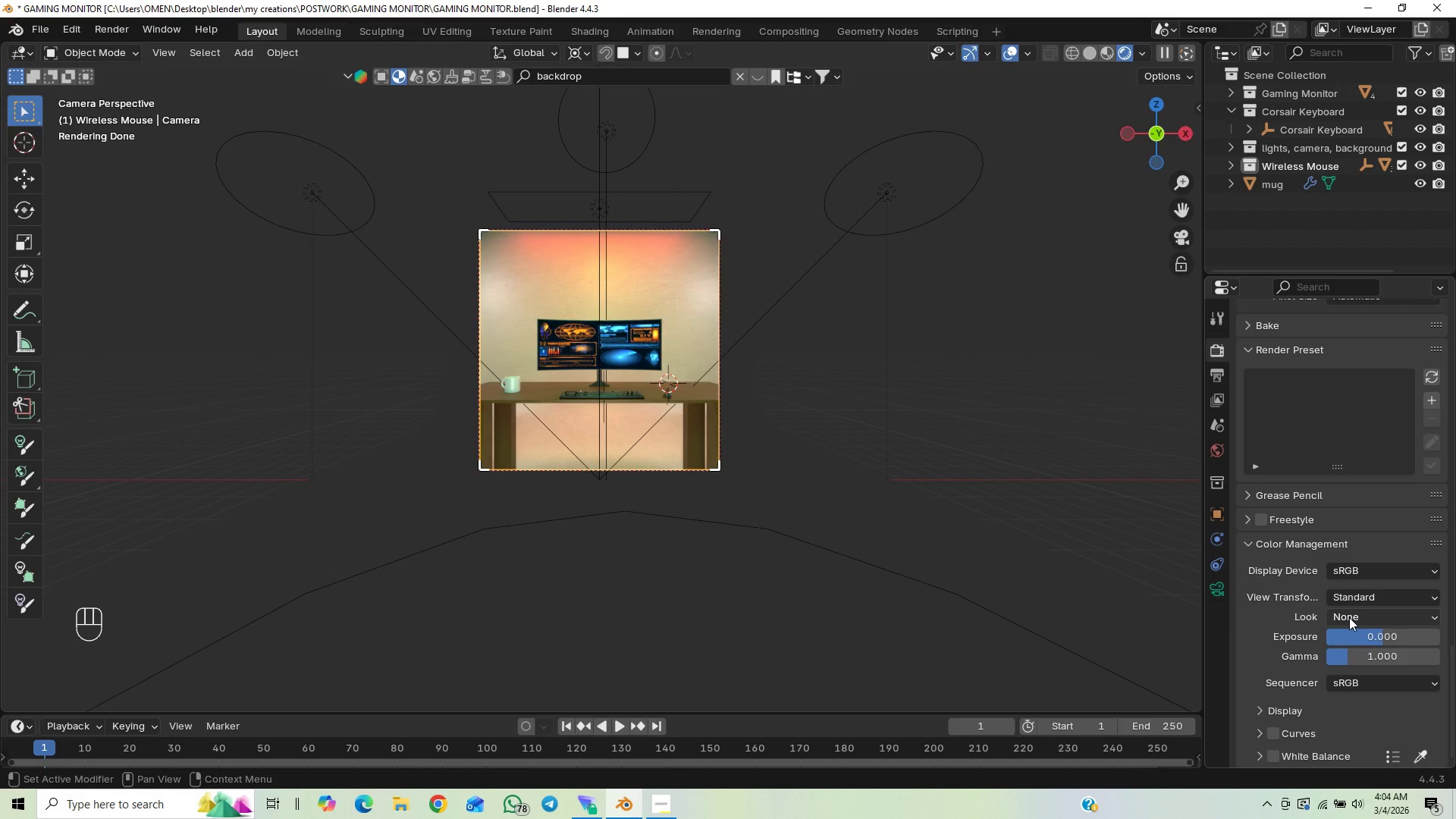 
left_click([1357, 618])
 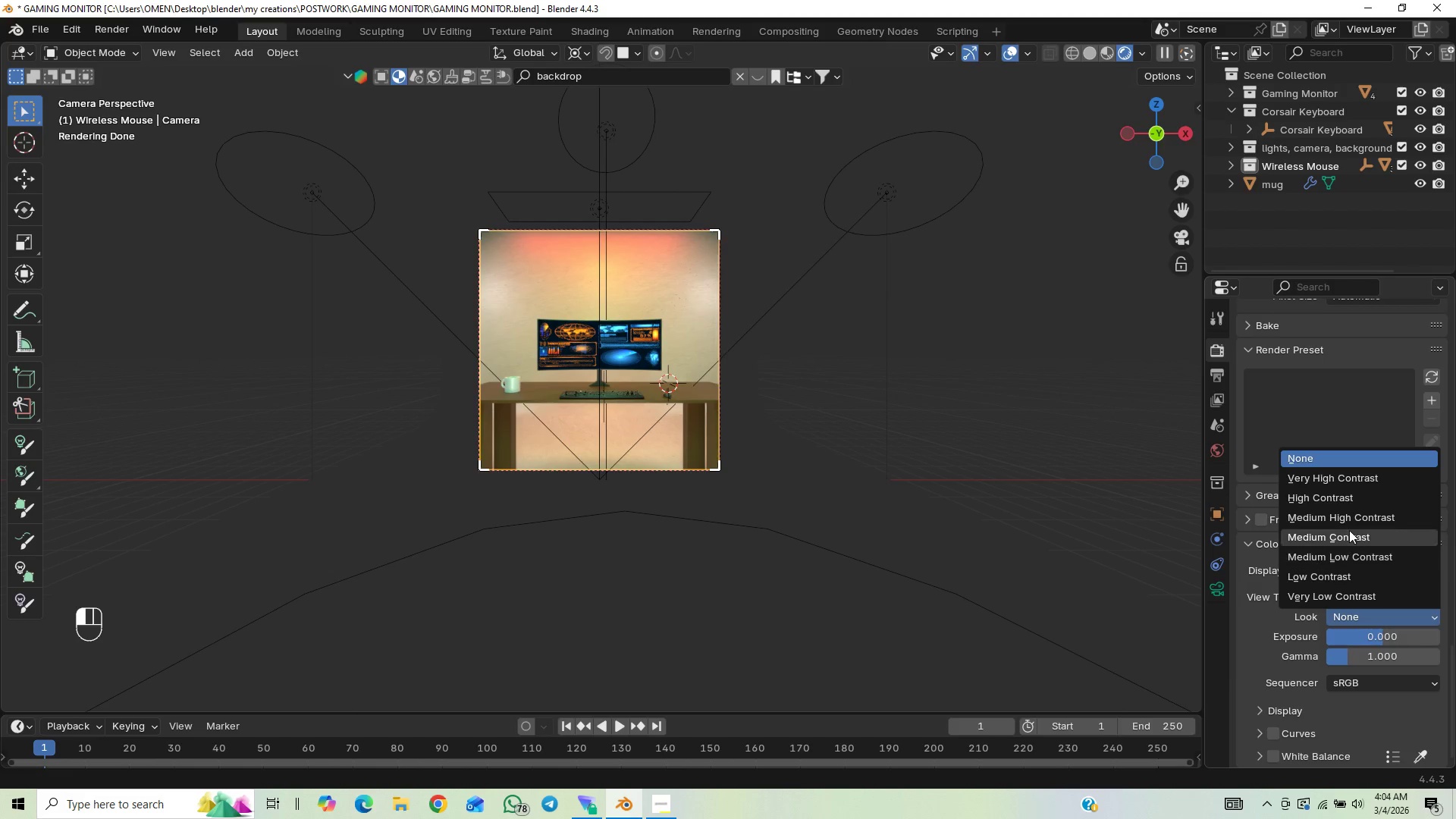 
left_click([1349, 522])
 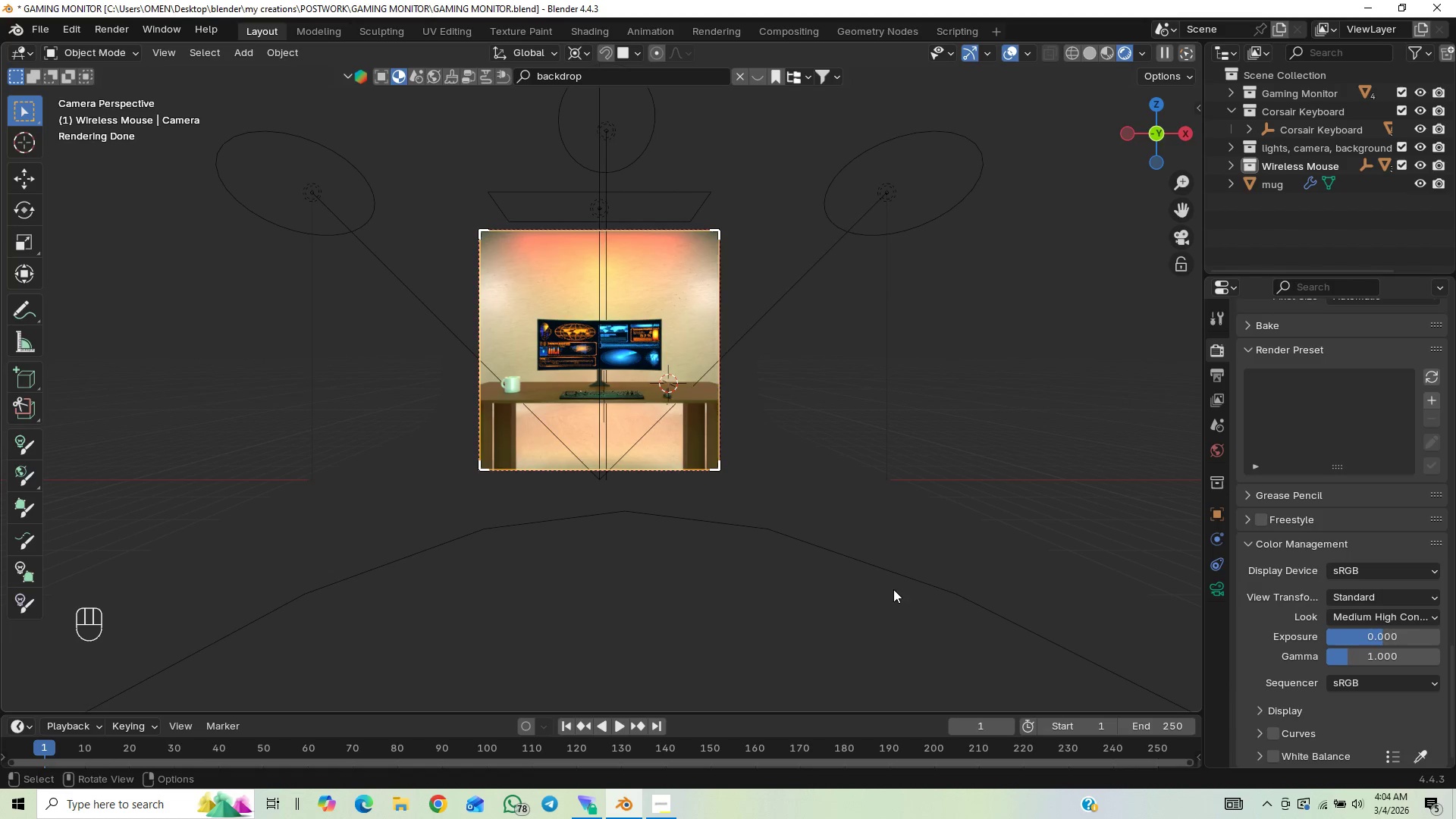 
scroll: coordinate [616, 424], scroll_direction: up, amount: 10.0
 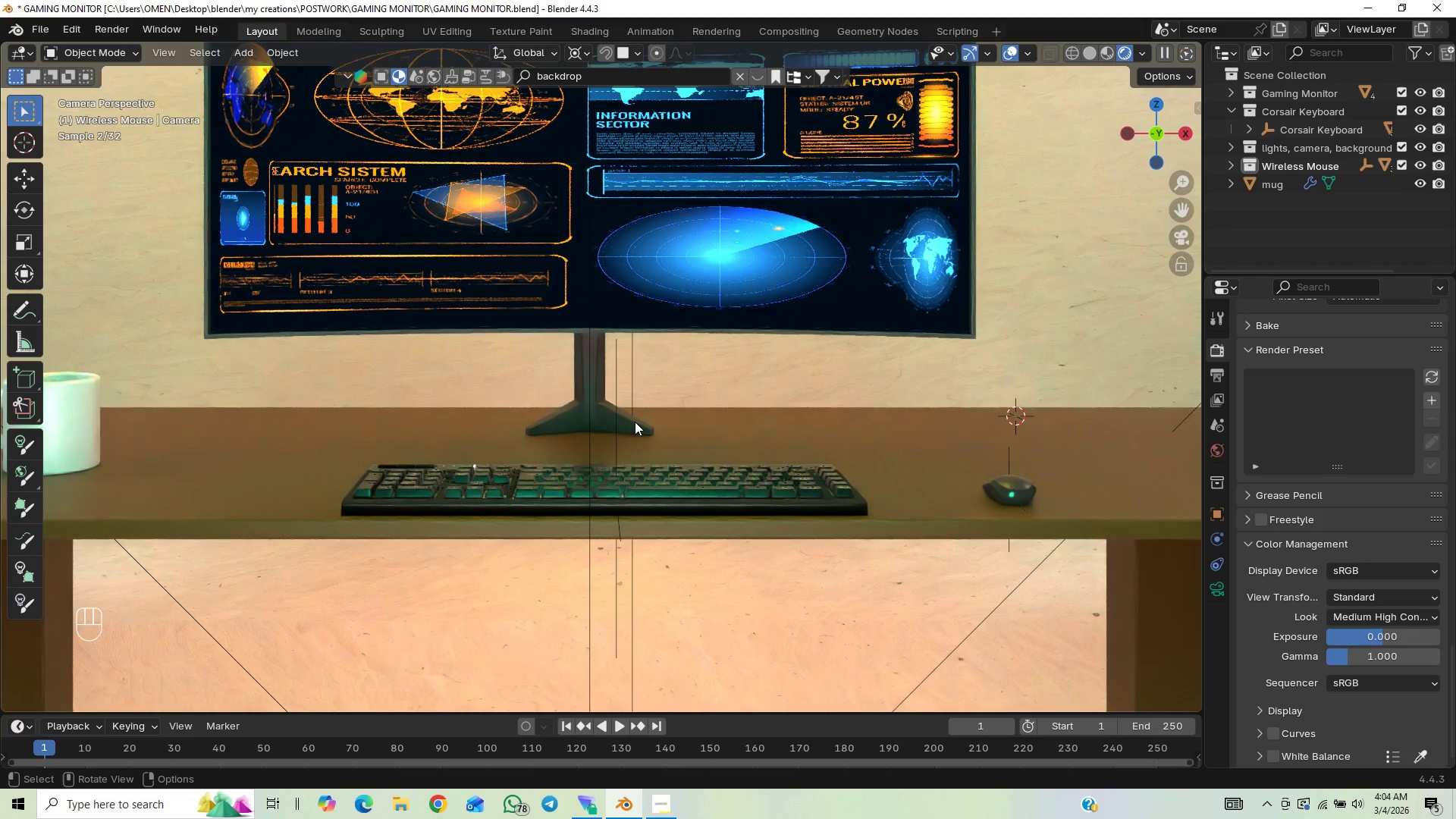 
scroll: coordinate [651, 405], scroll_direction: down, amount: 8.0
 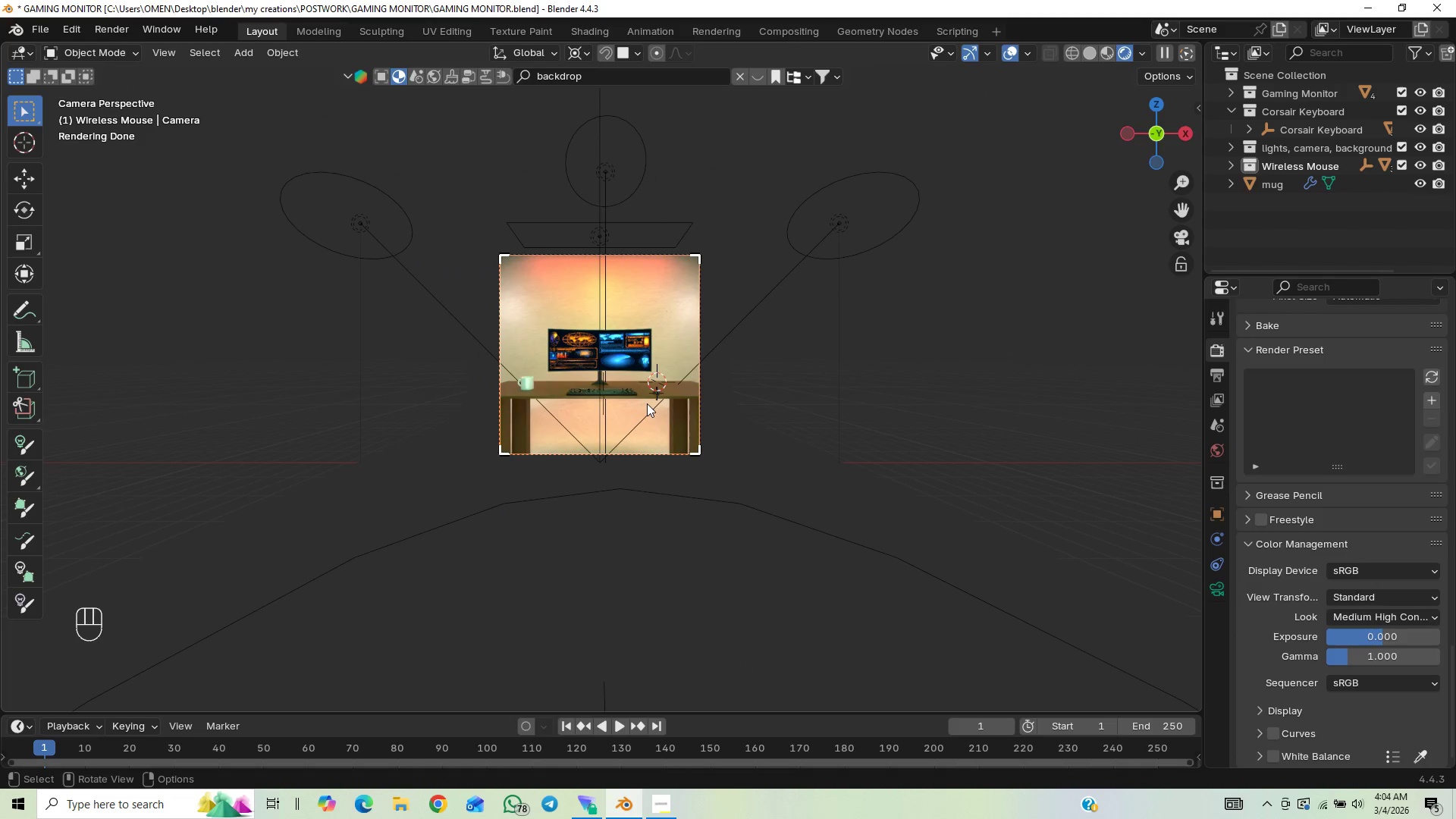 
scroll: coordinate [645, 405], scroll_direction: up, amount: 2.0
 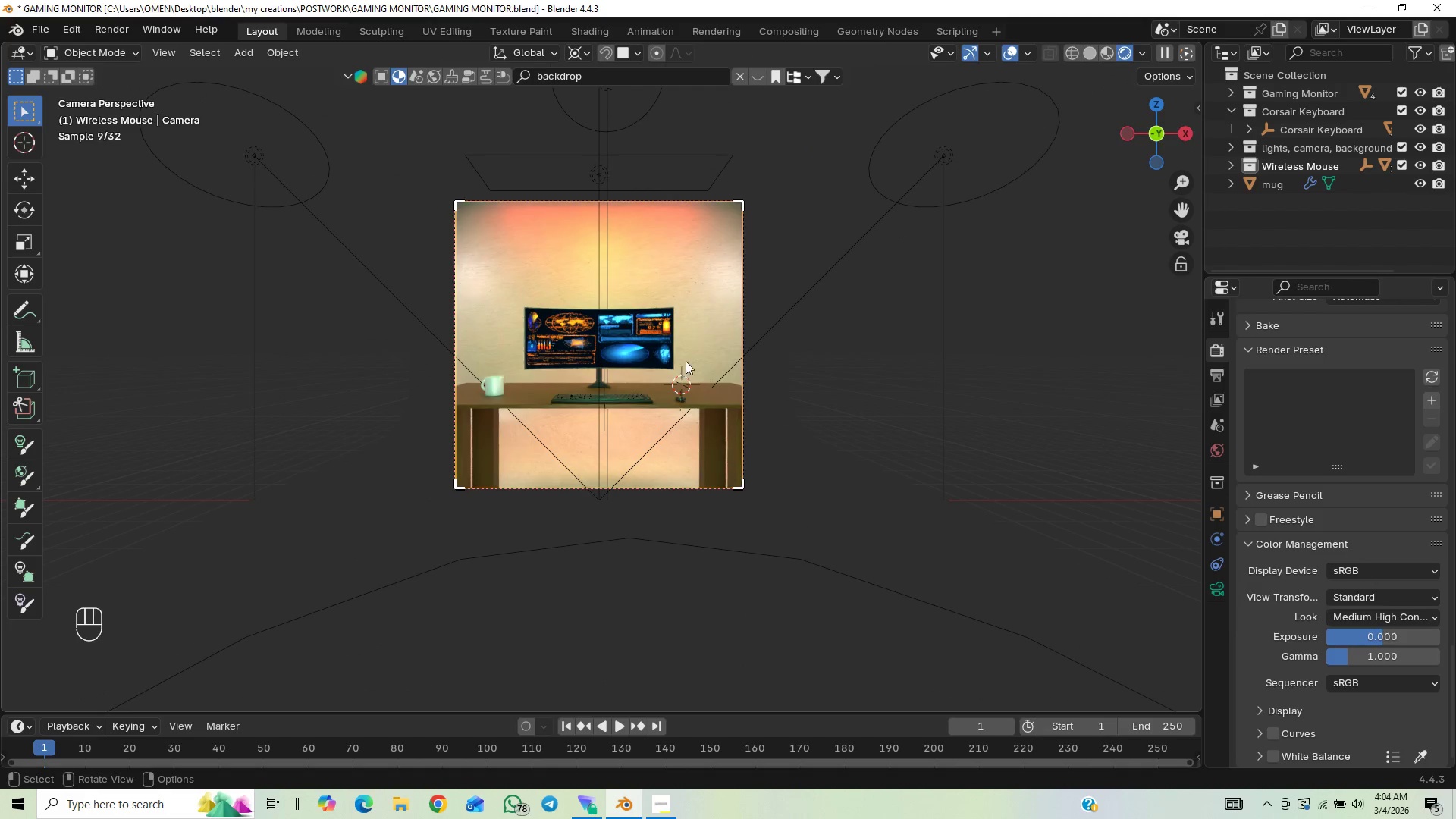 
scroll: coordinate [717, 355], scroll_direction: down, amount: 2.0